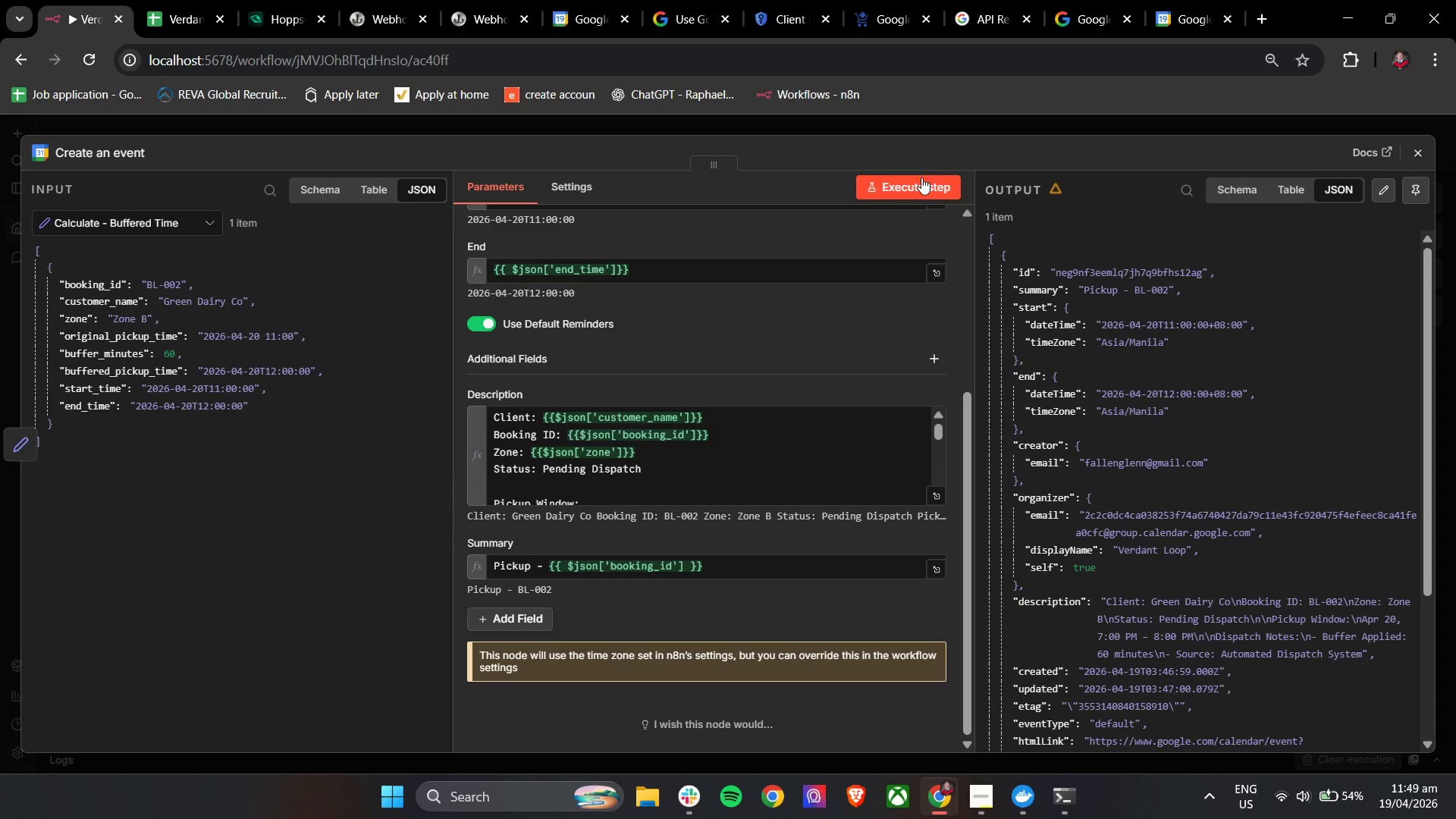 
left_click([927, 181])
 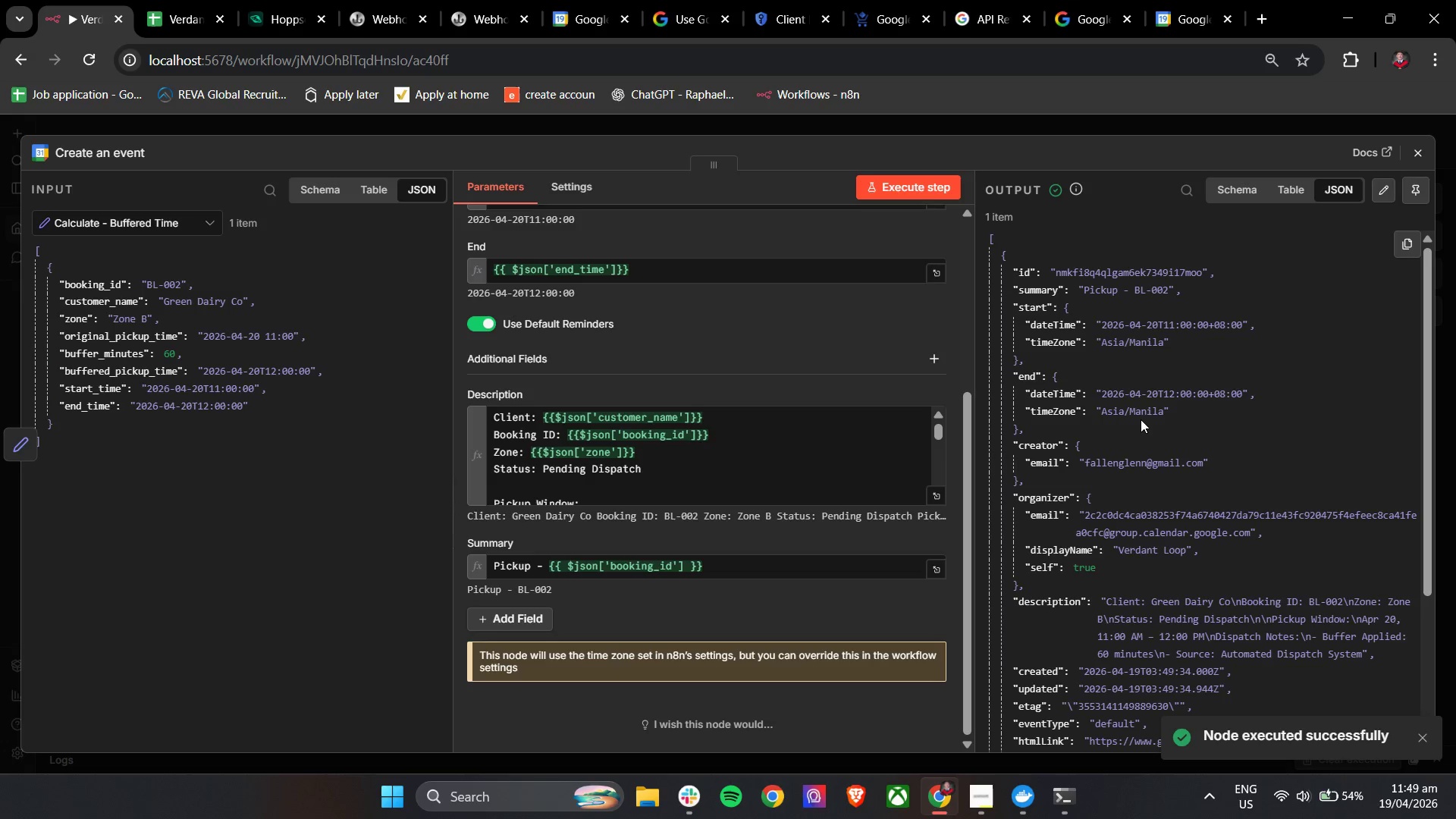 
wait(8.78)
 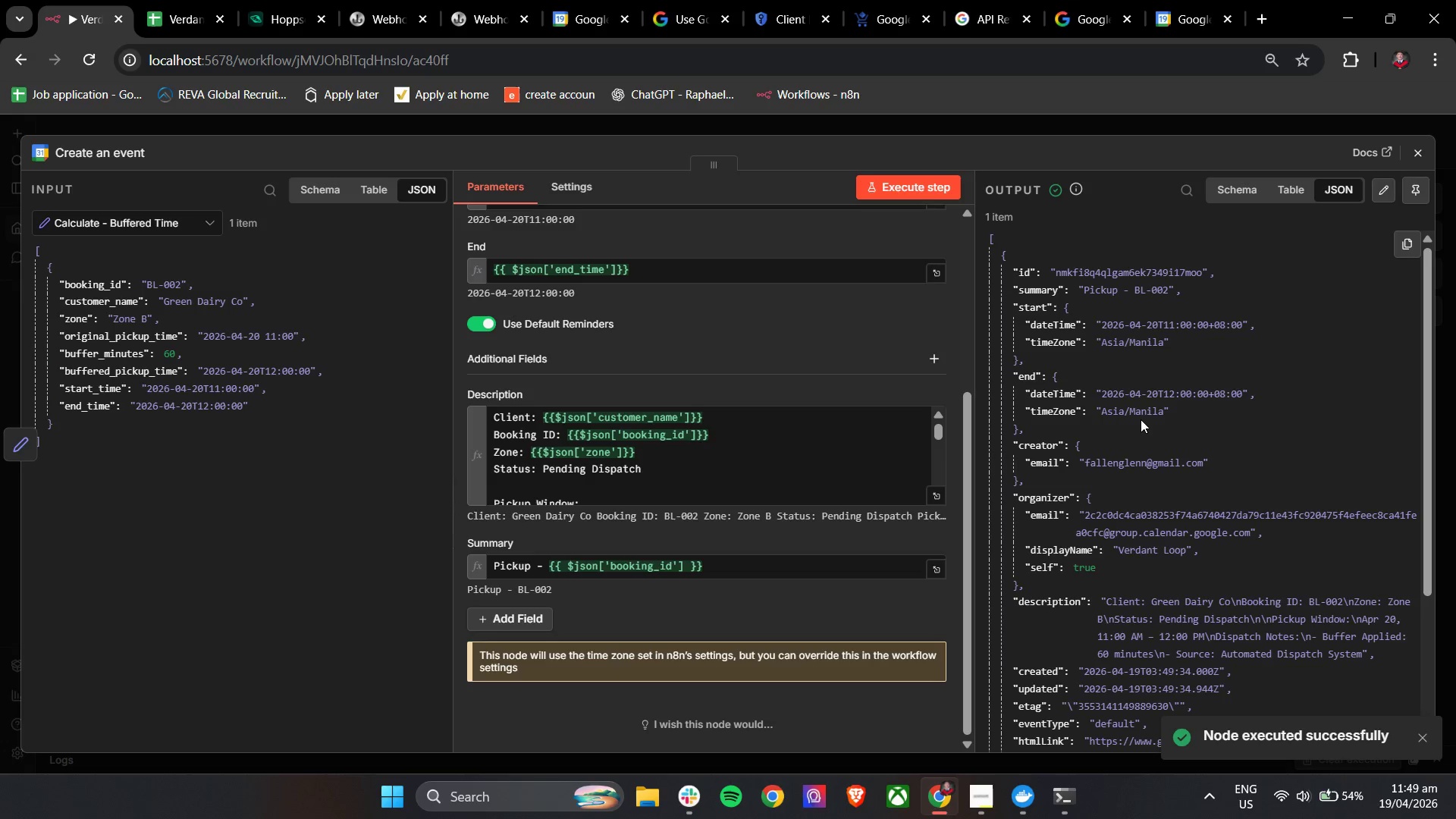 
left_click([496, 572])
 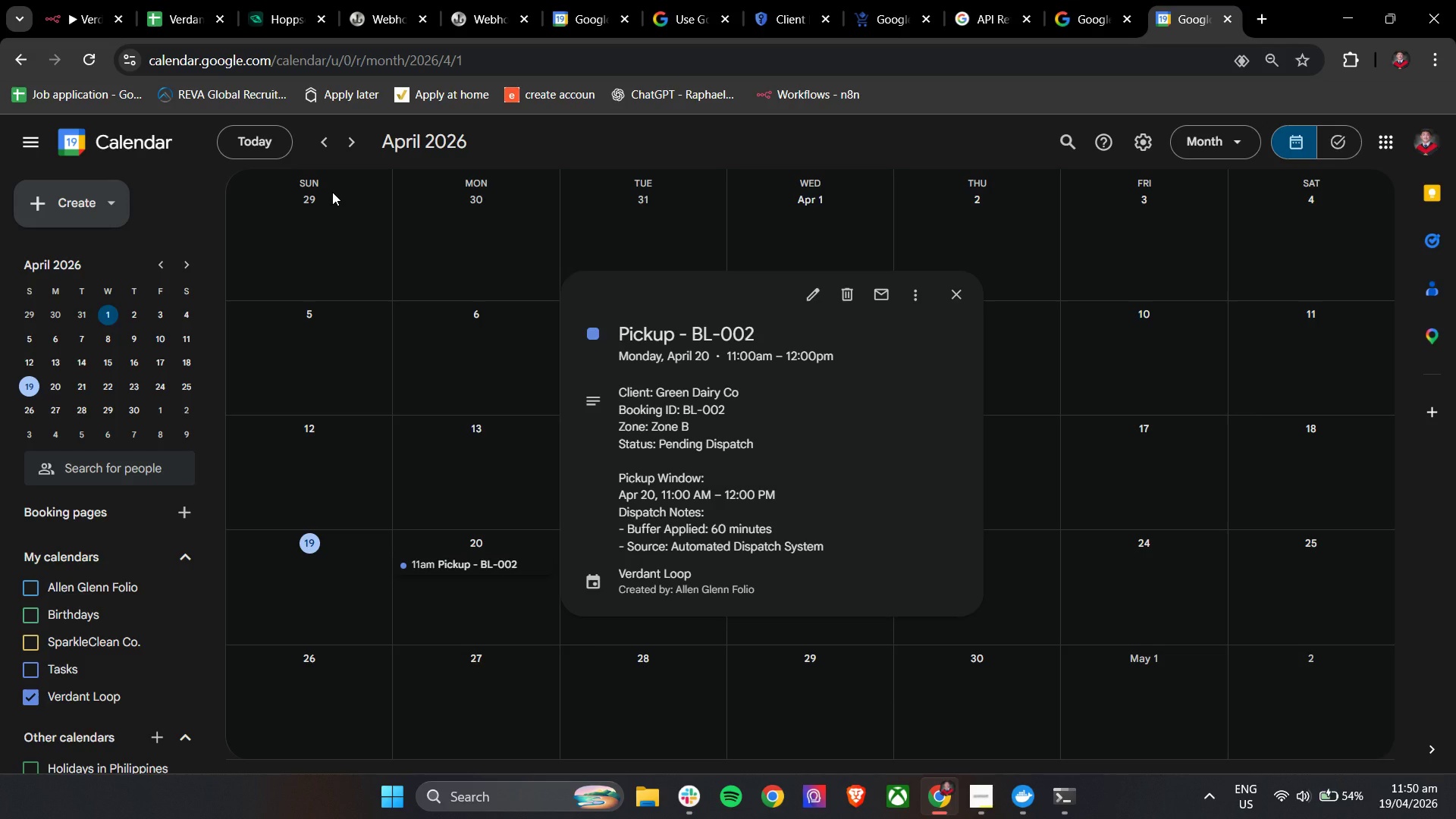 
wait(50.28)
 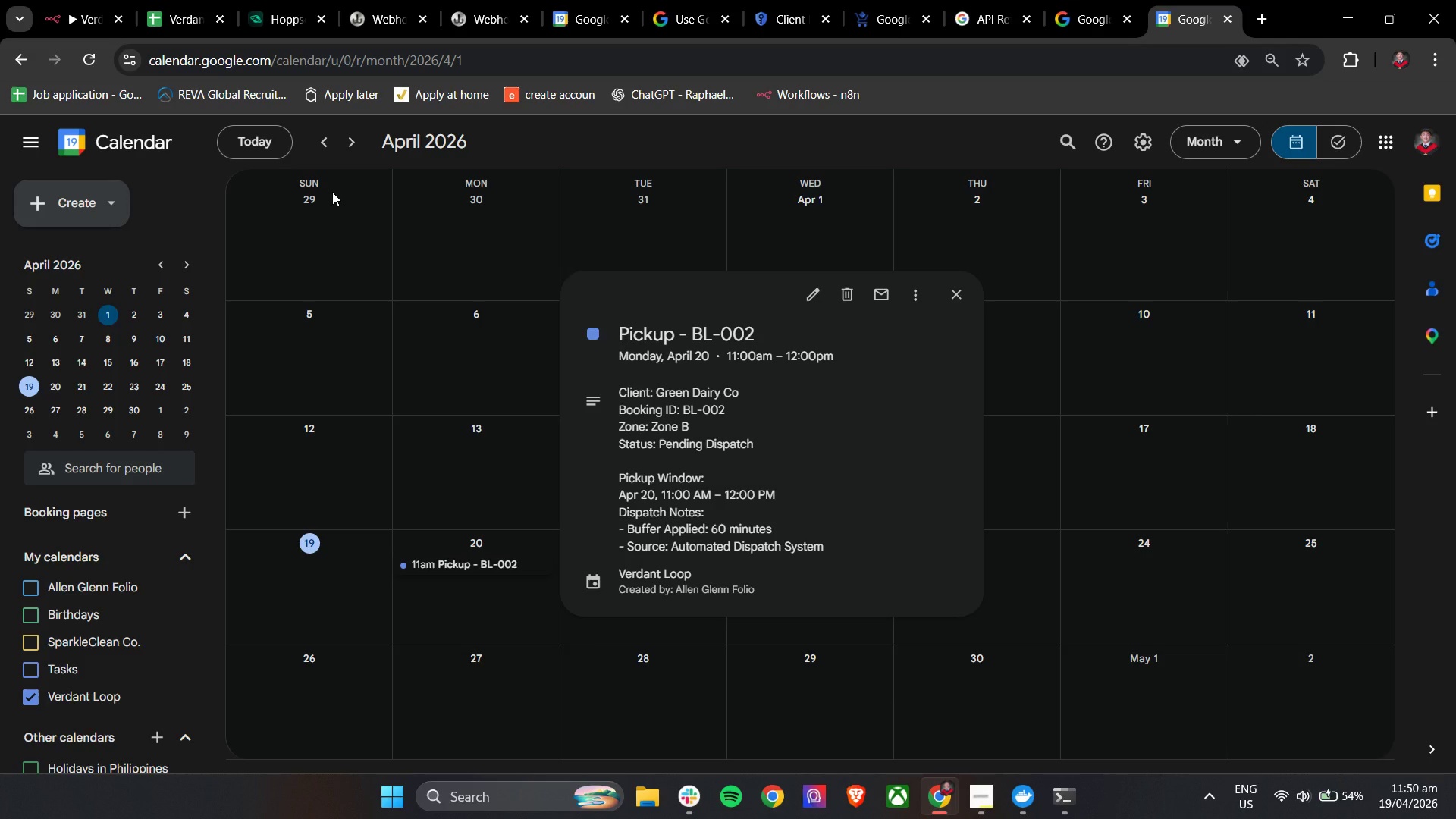 
scroll: coordinate [1161, 428], scroll_direction: down, amount: 4.0
 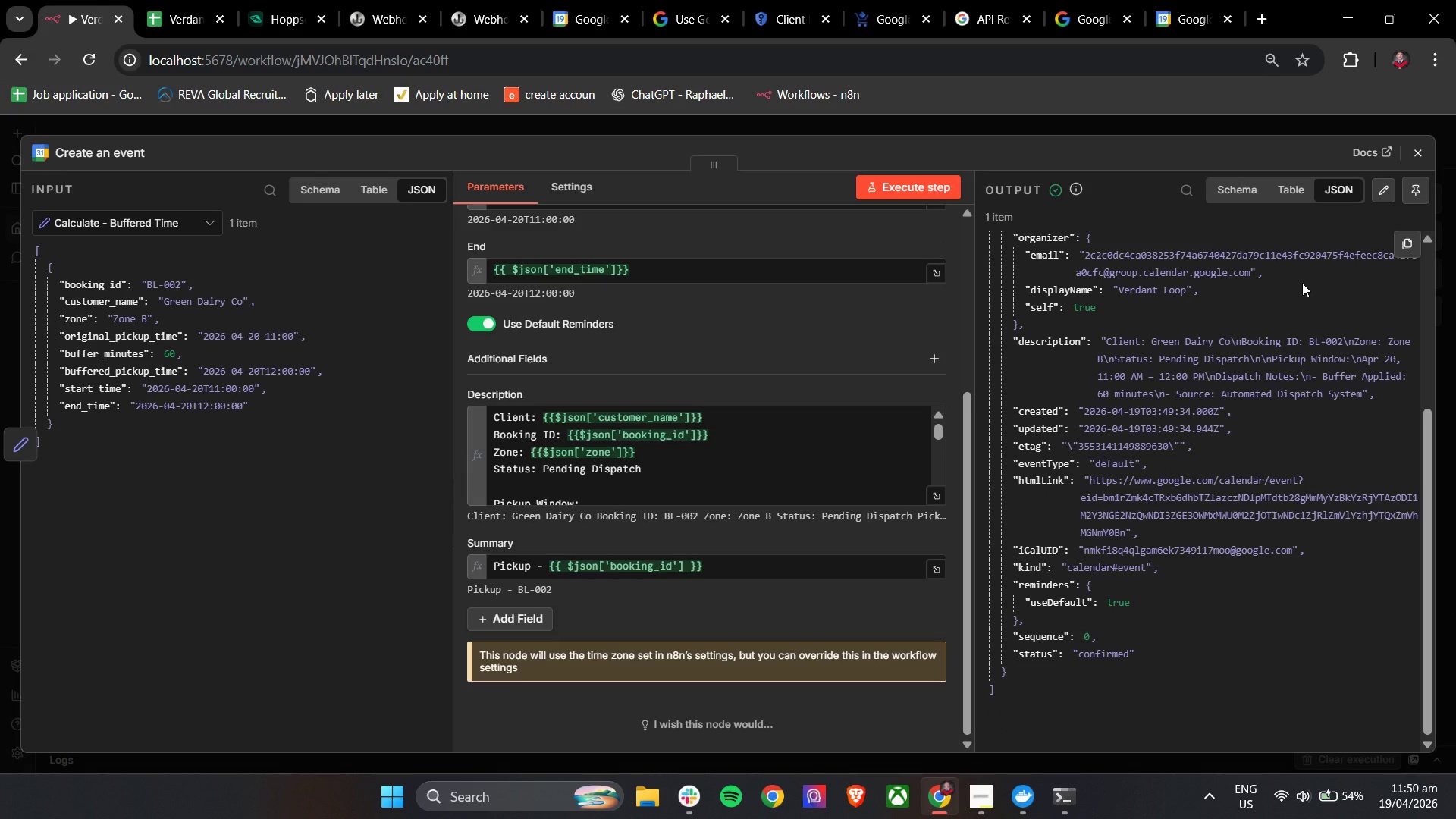 
wait(6.06)
 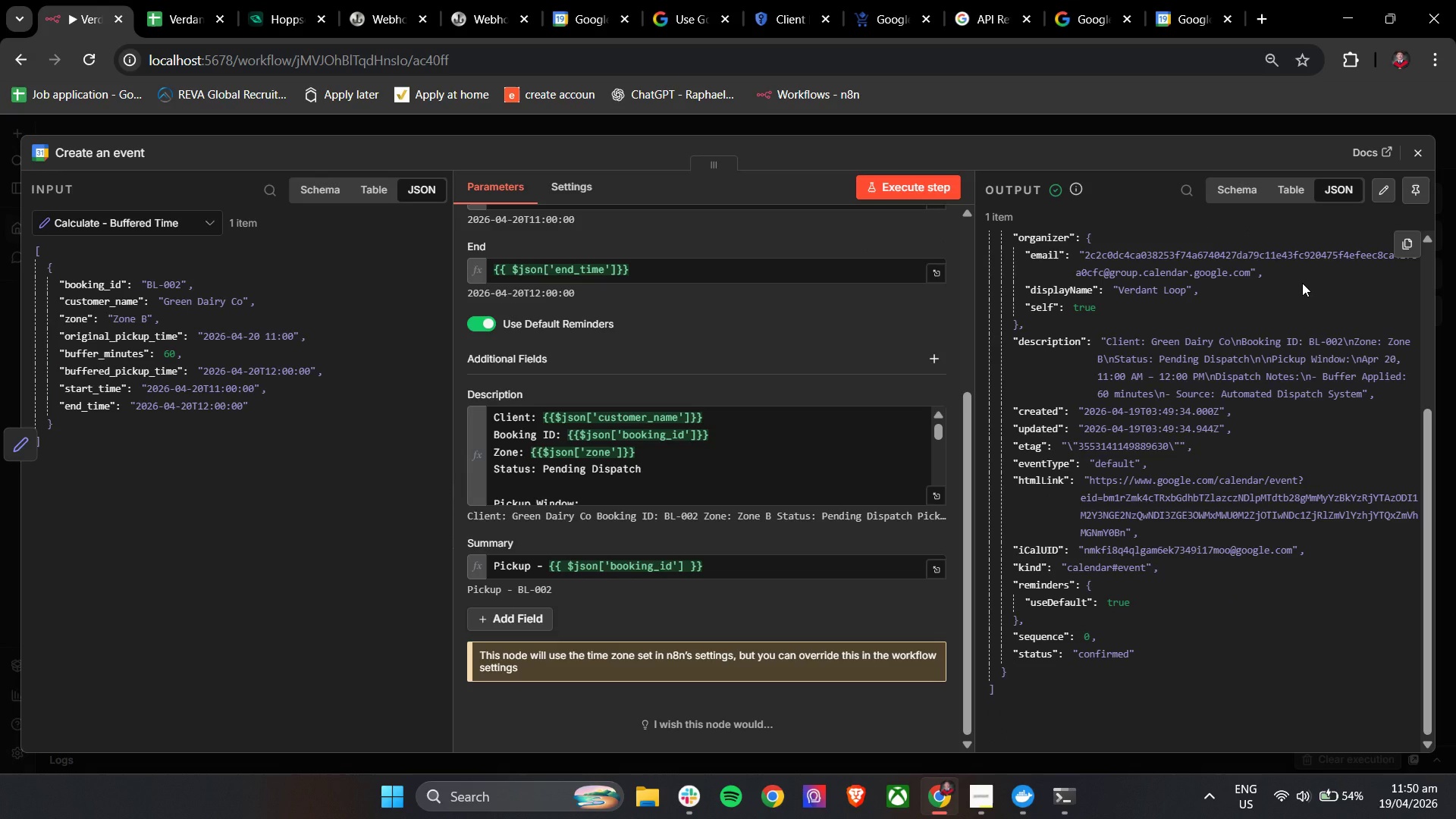 
mouse_move([1385, 167])
 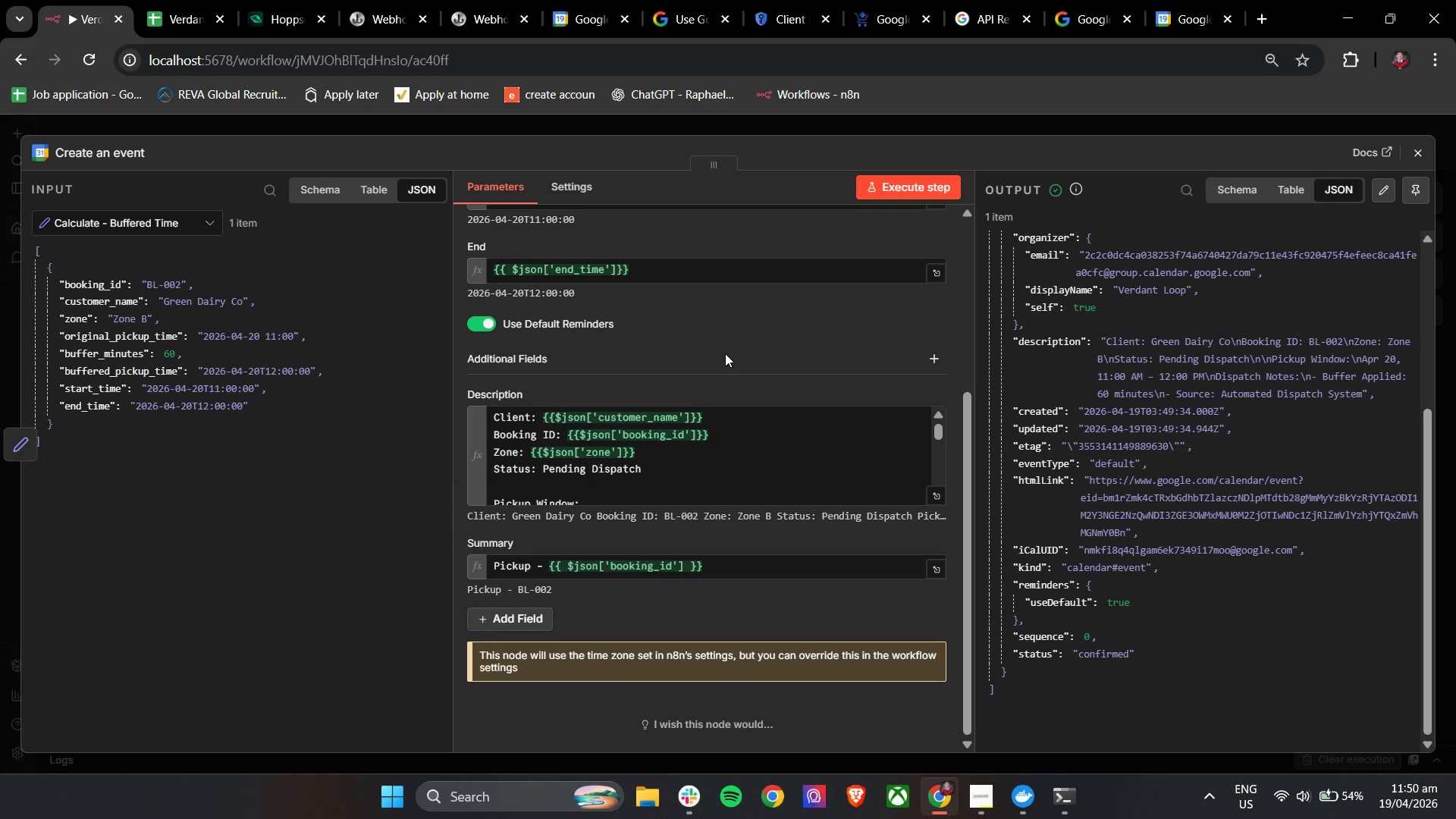 
scroll: coordinate [721, 486], scroll_direction: down, amount: 1.0
 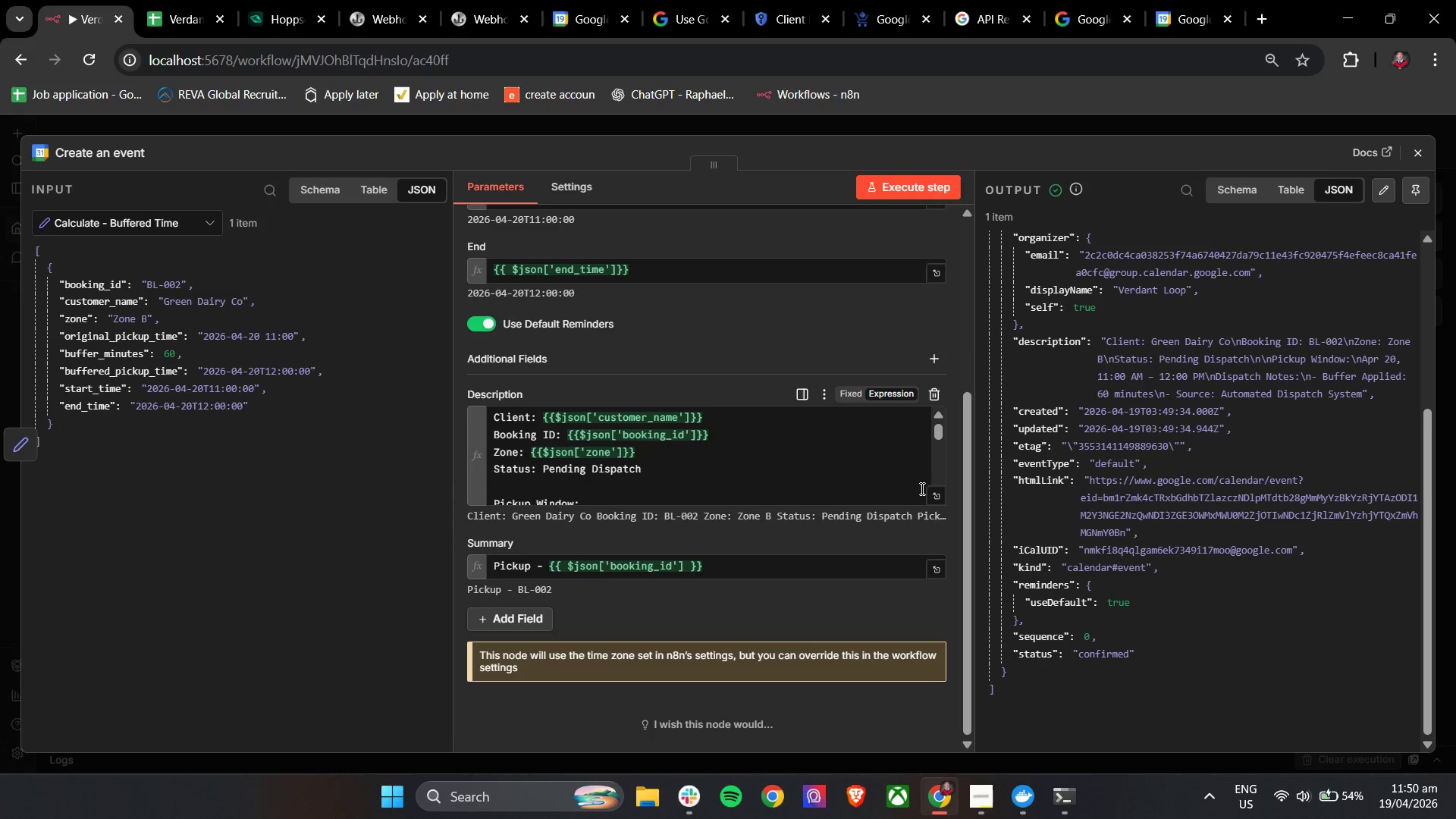 
left_click([932, 497])
 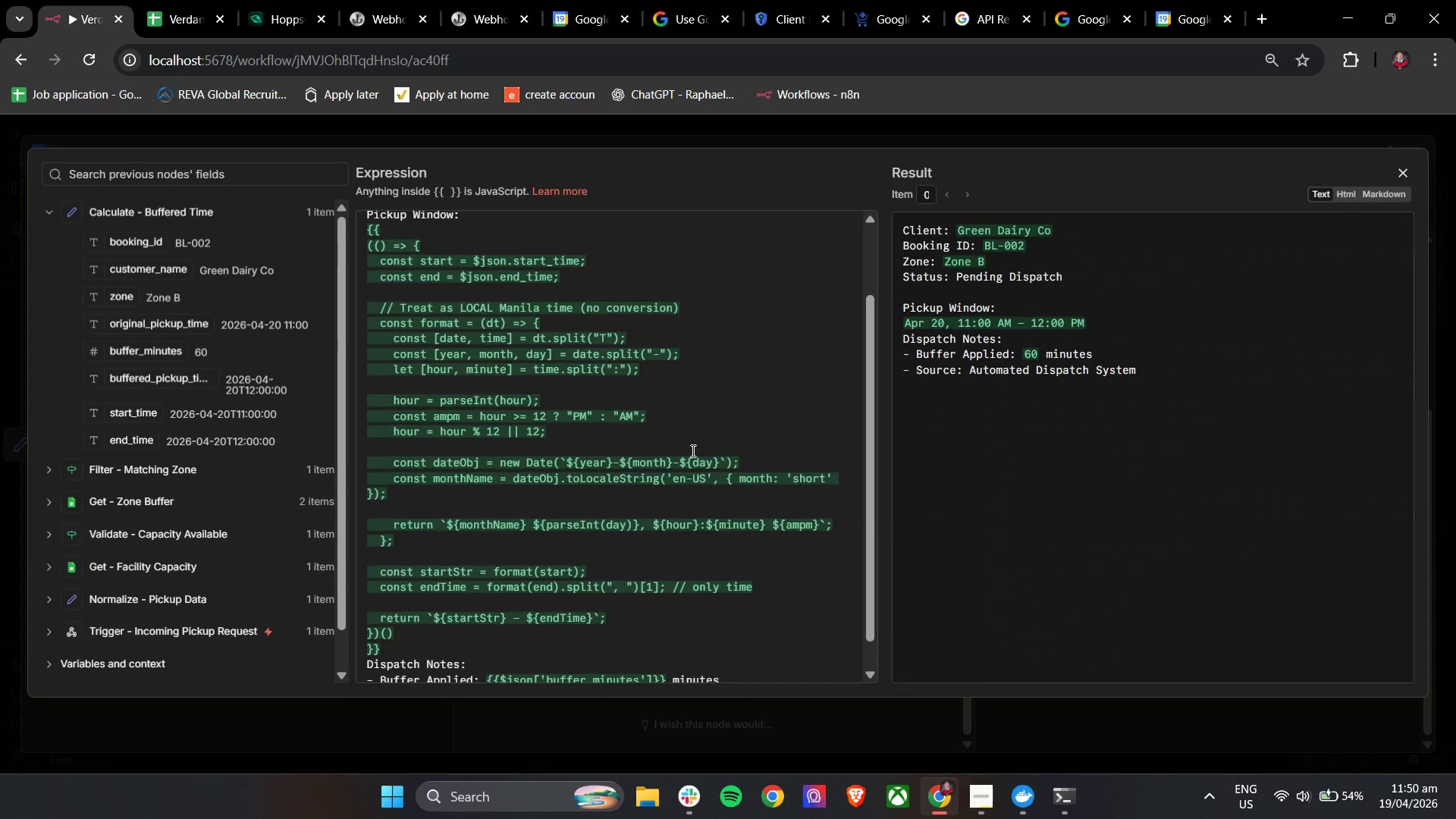 
scroll: coordinate [692, 450], scroll_direction: up, amount: 7.0
 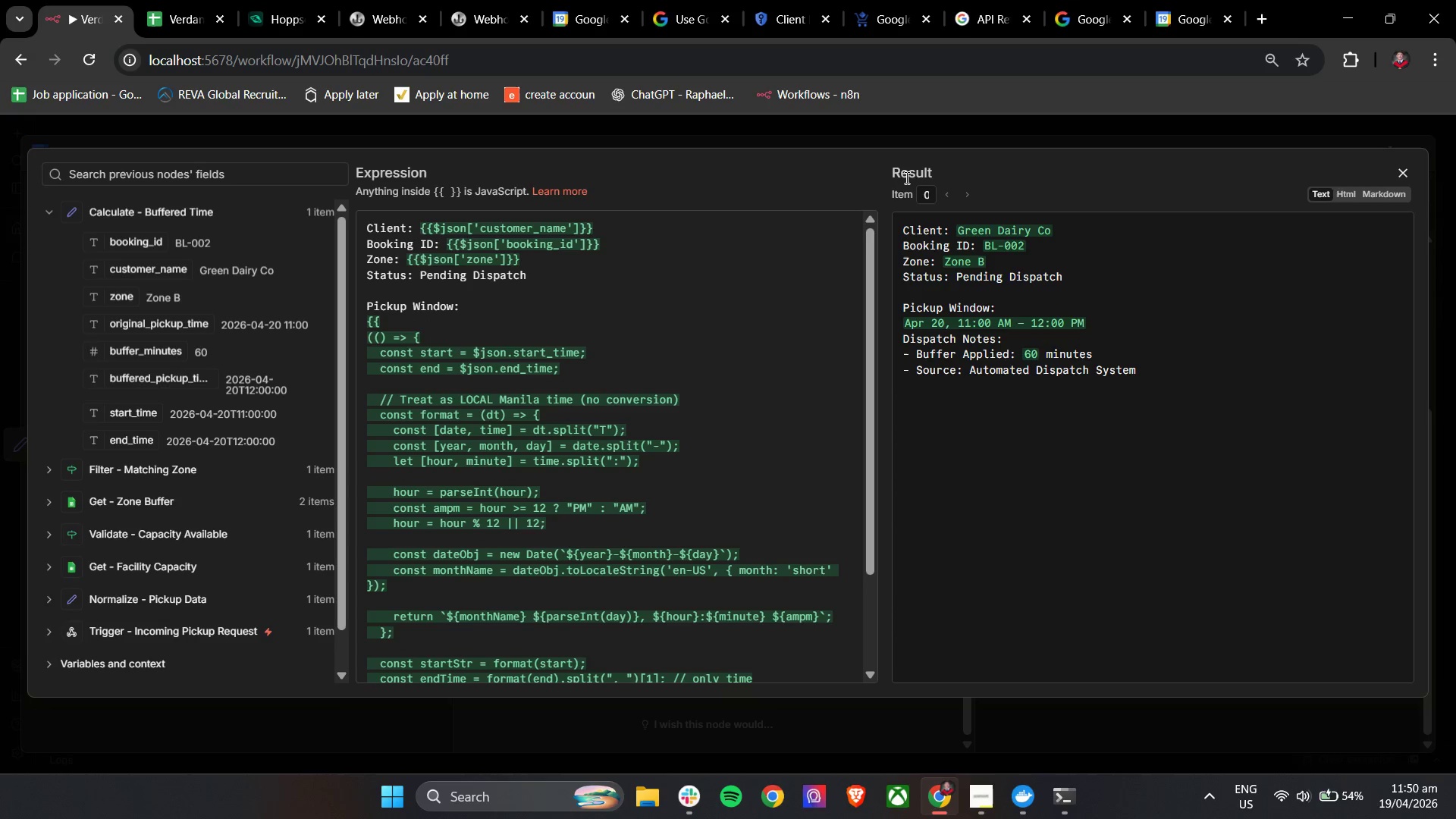 
left_click([1168, 0])
 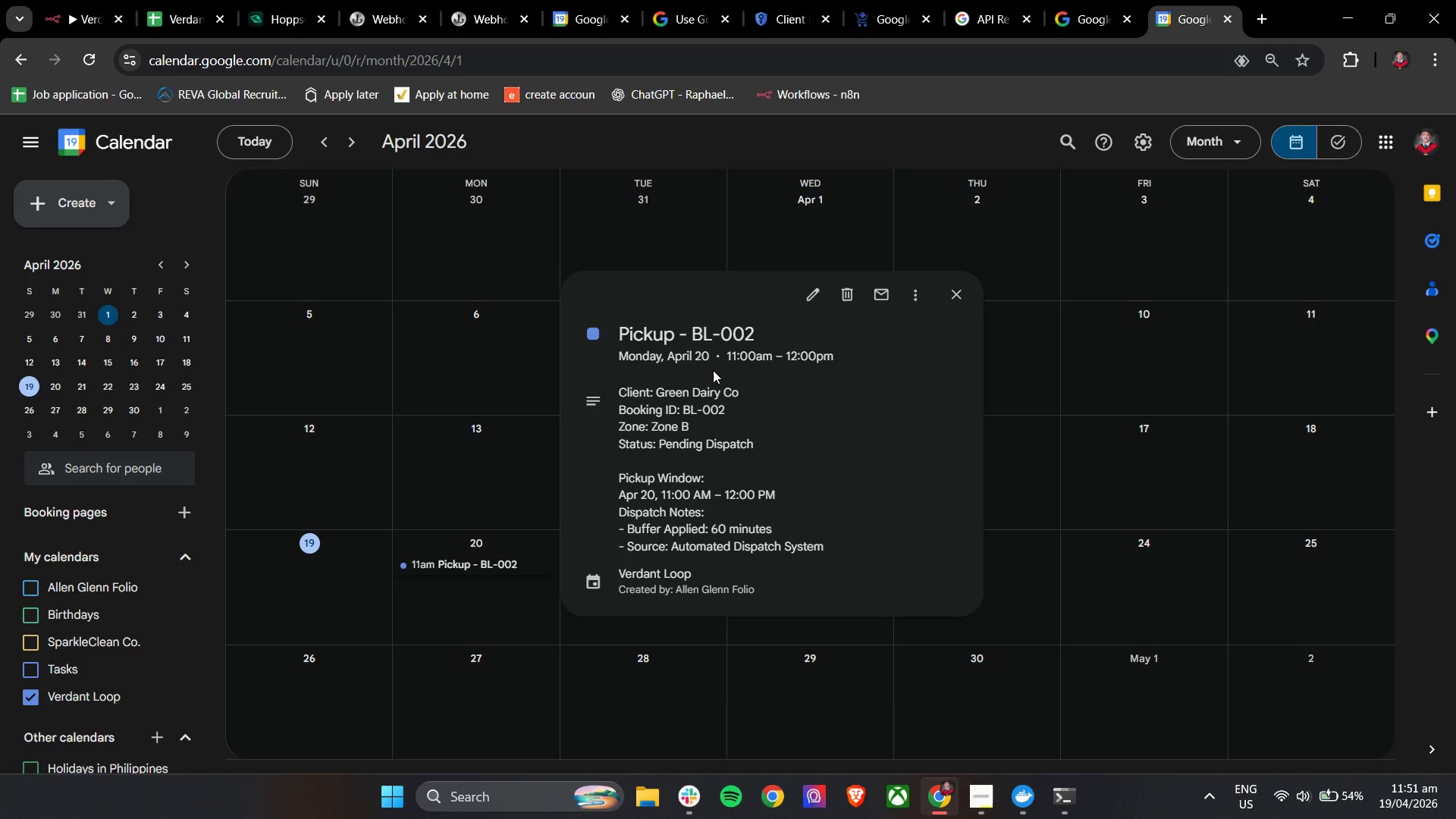 
wait(19.52)
 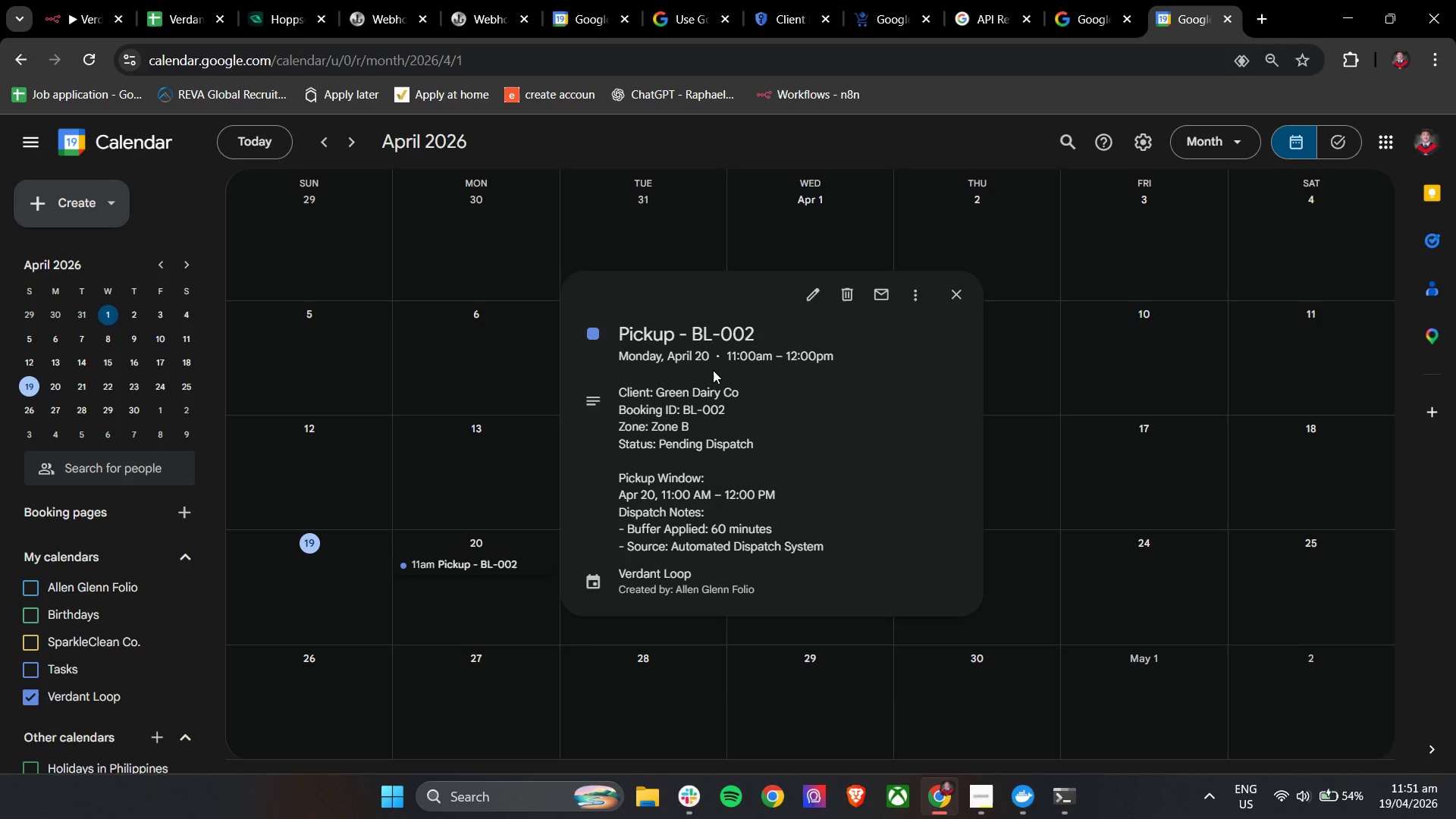 
left_click([687, 352])
 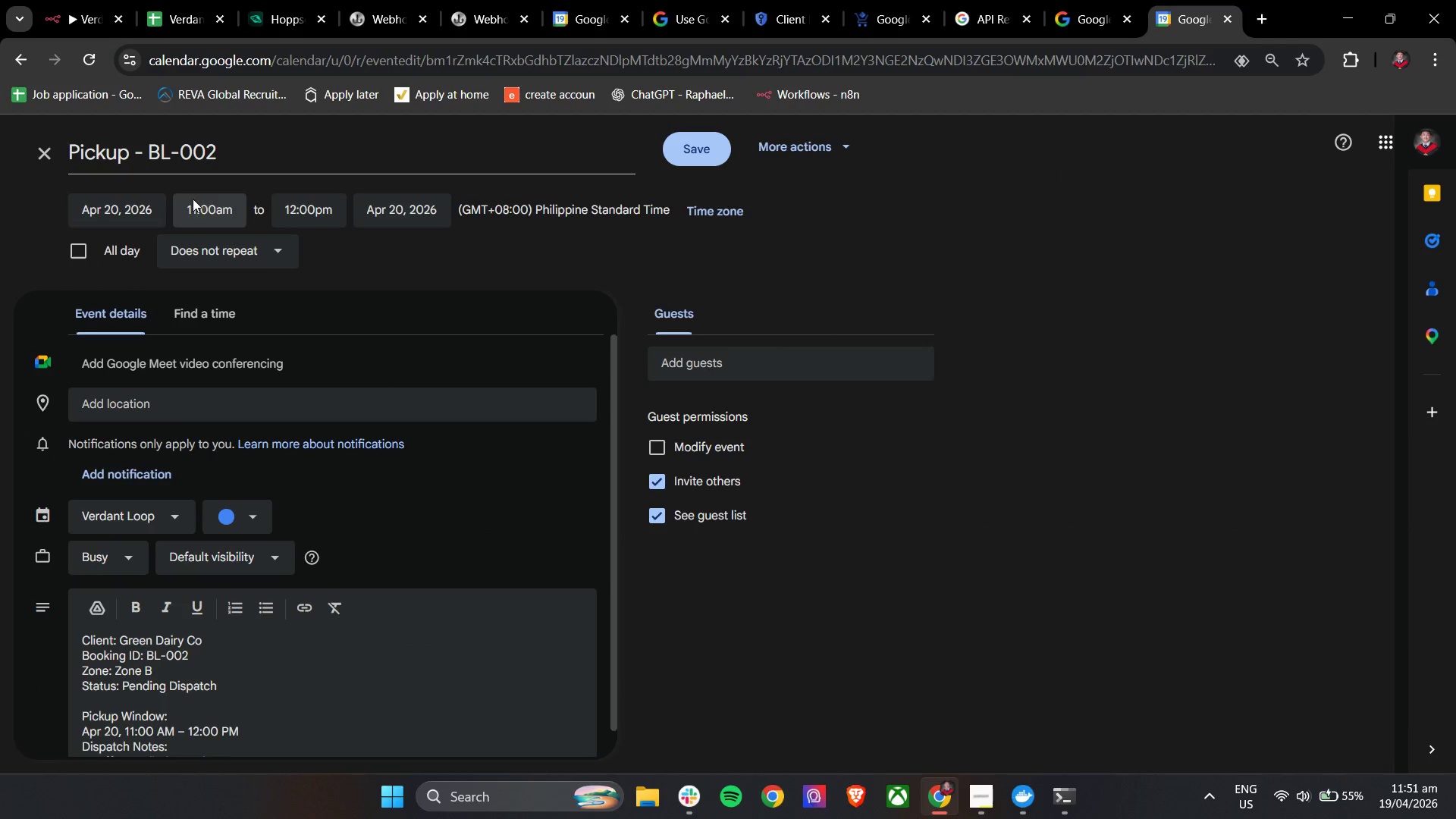 
left_click([224, 214])
 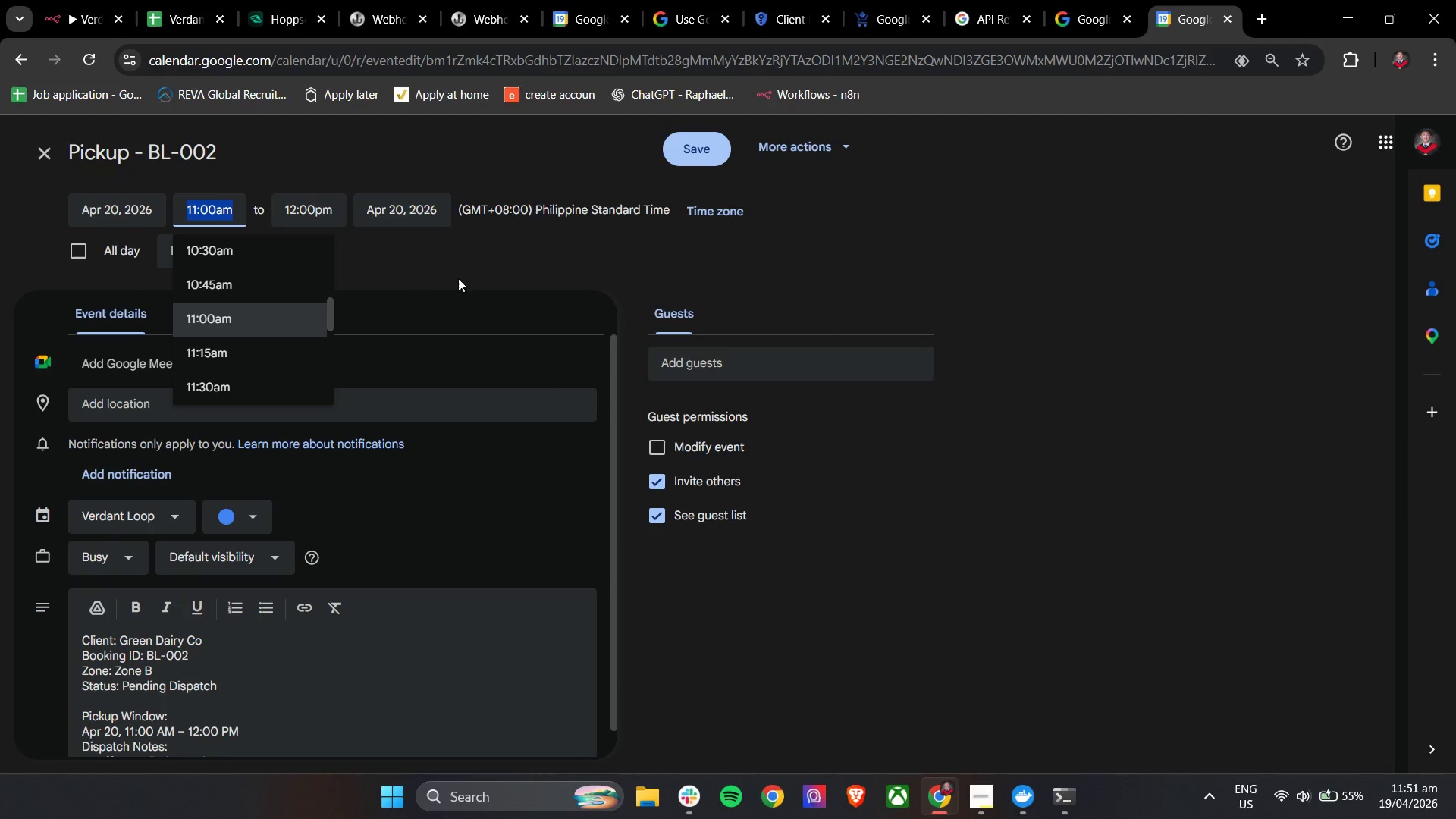 
left_click([526, 263])
 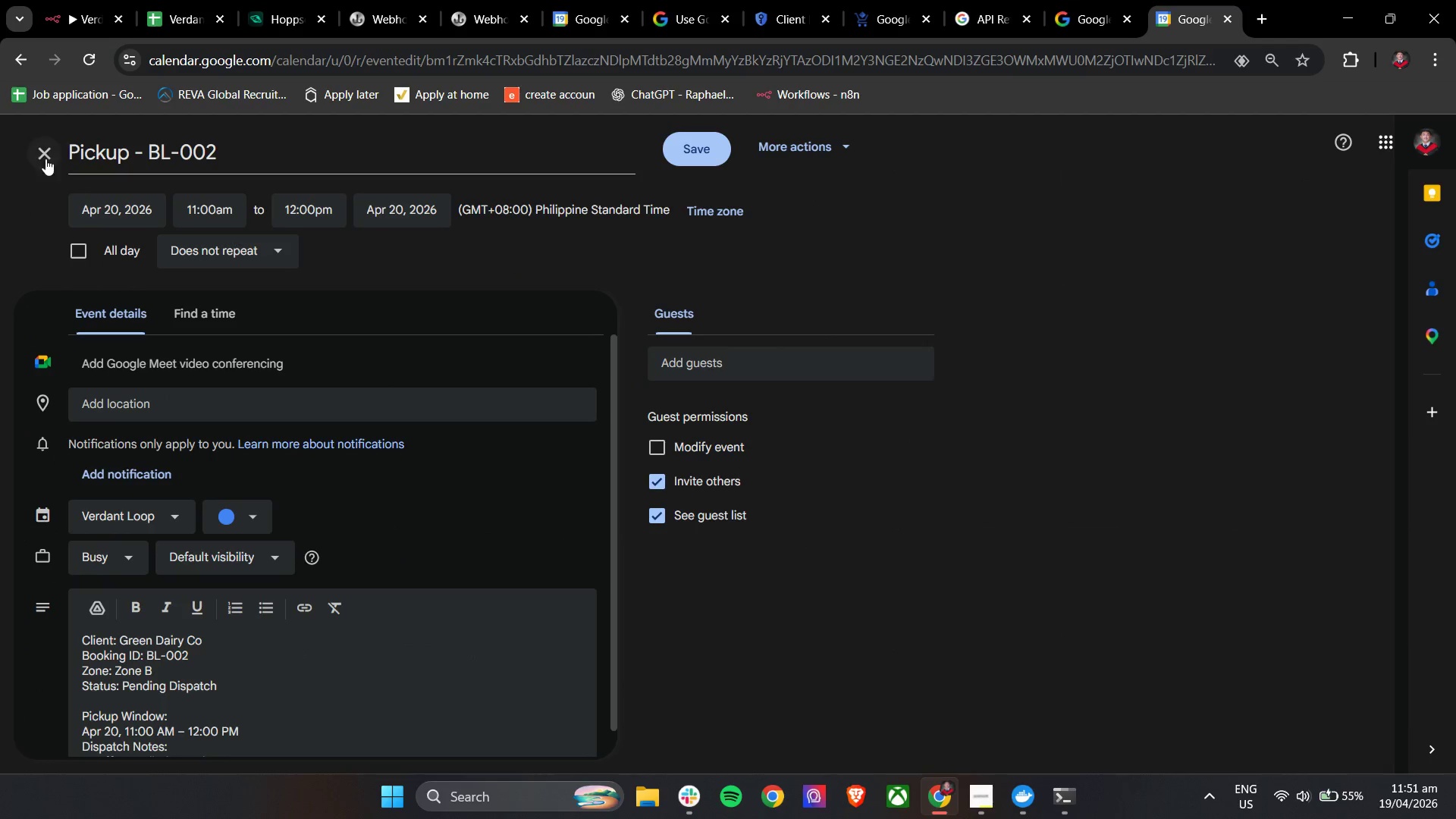 
left_click([45, 152])
 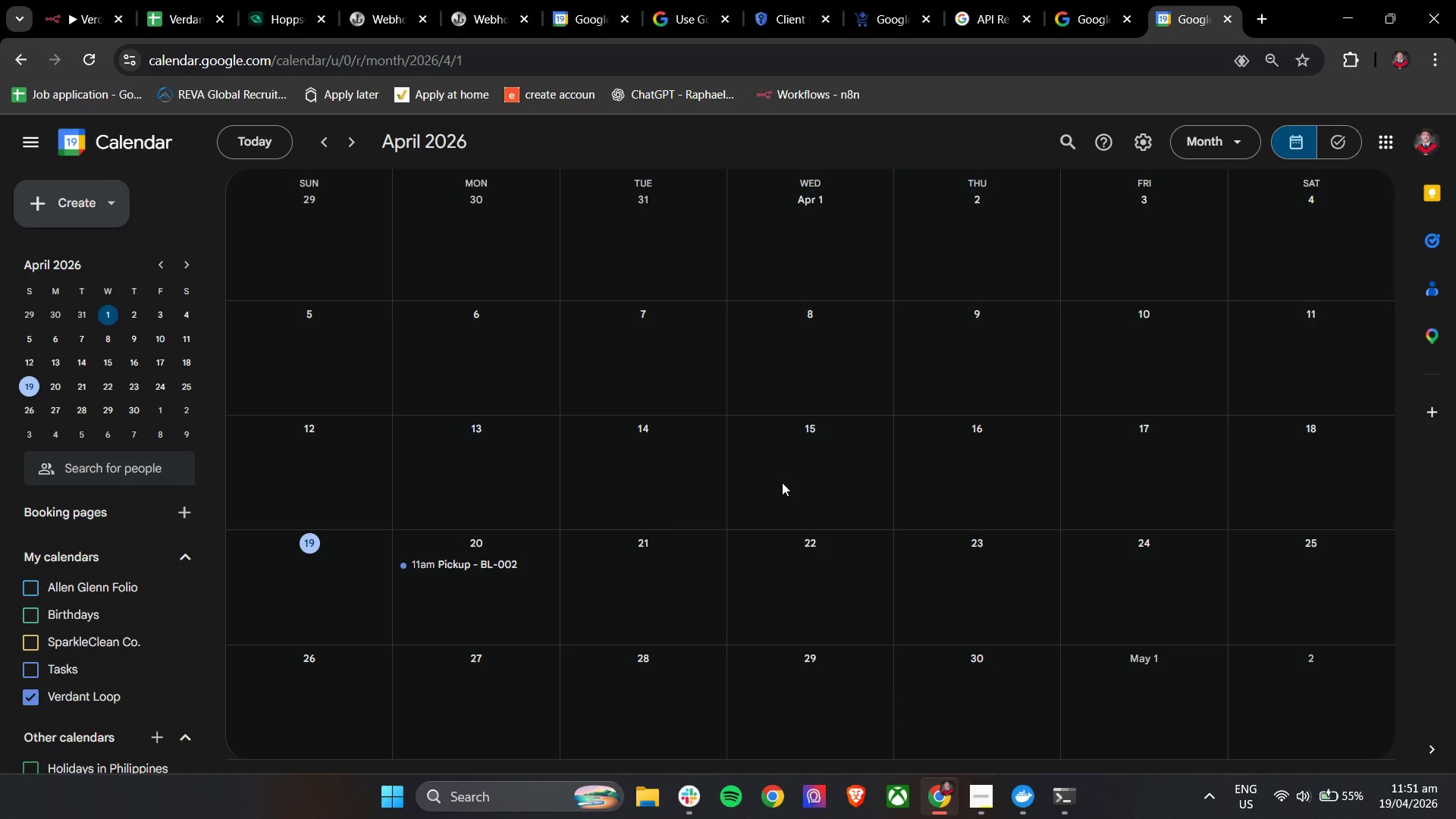 
wait(18.69)
 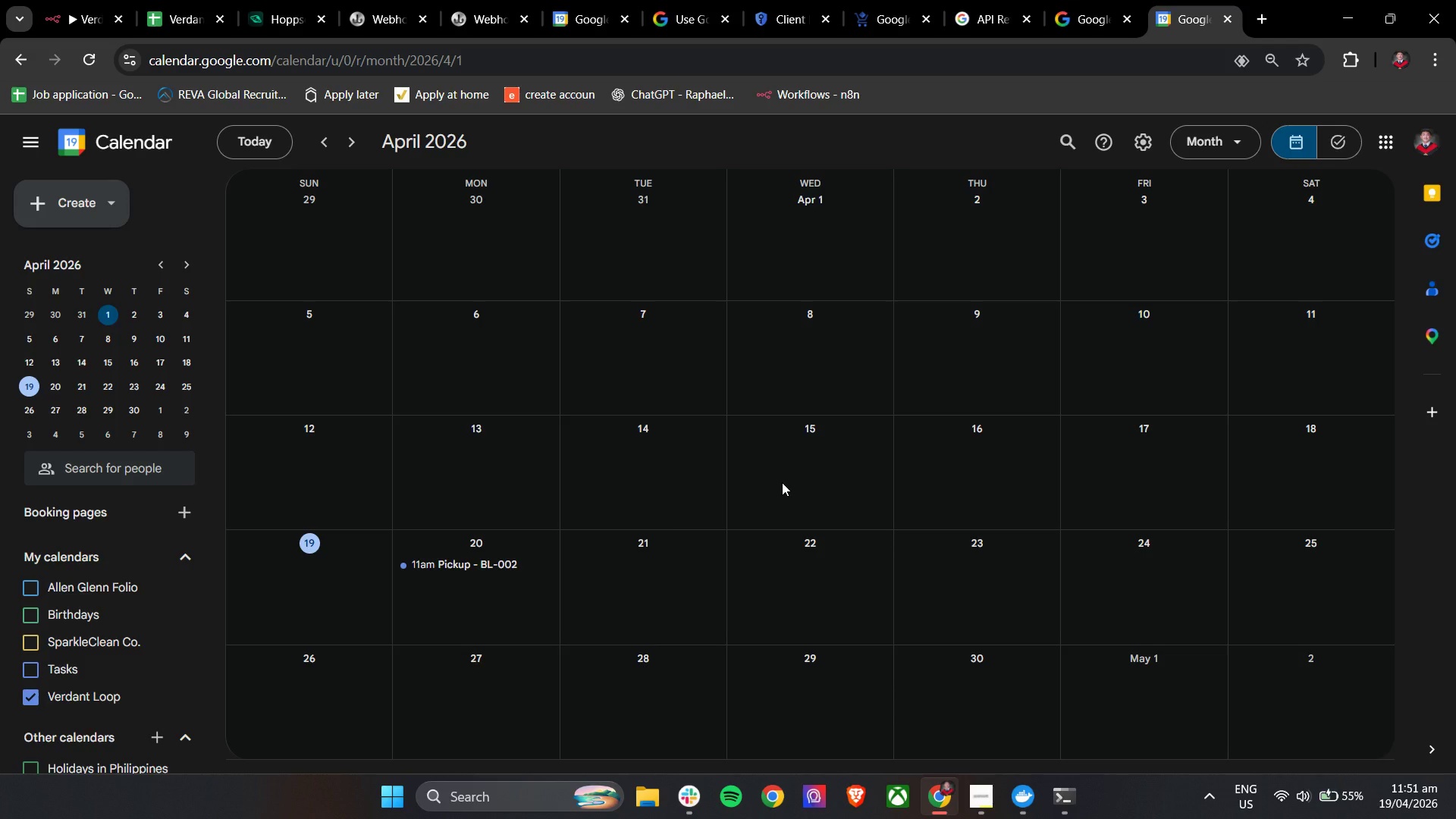 
scroll: coordinate [780, 489], scroll_direction: down, amount: 2.0
 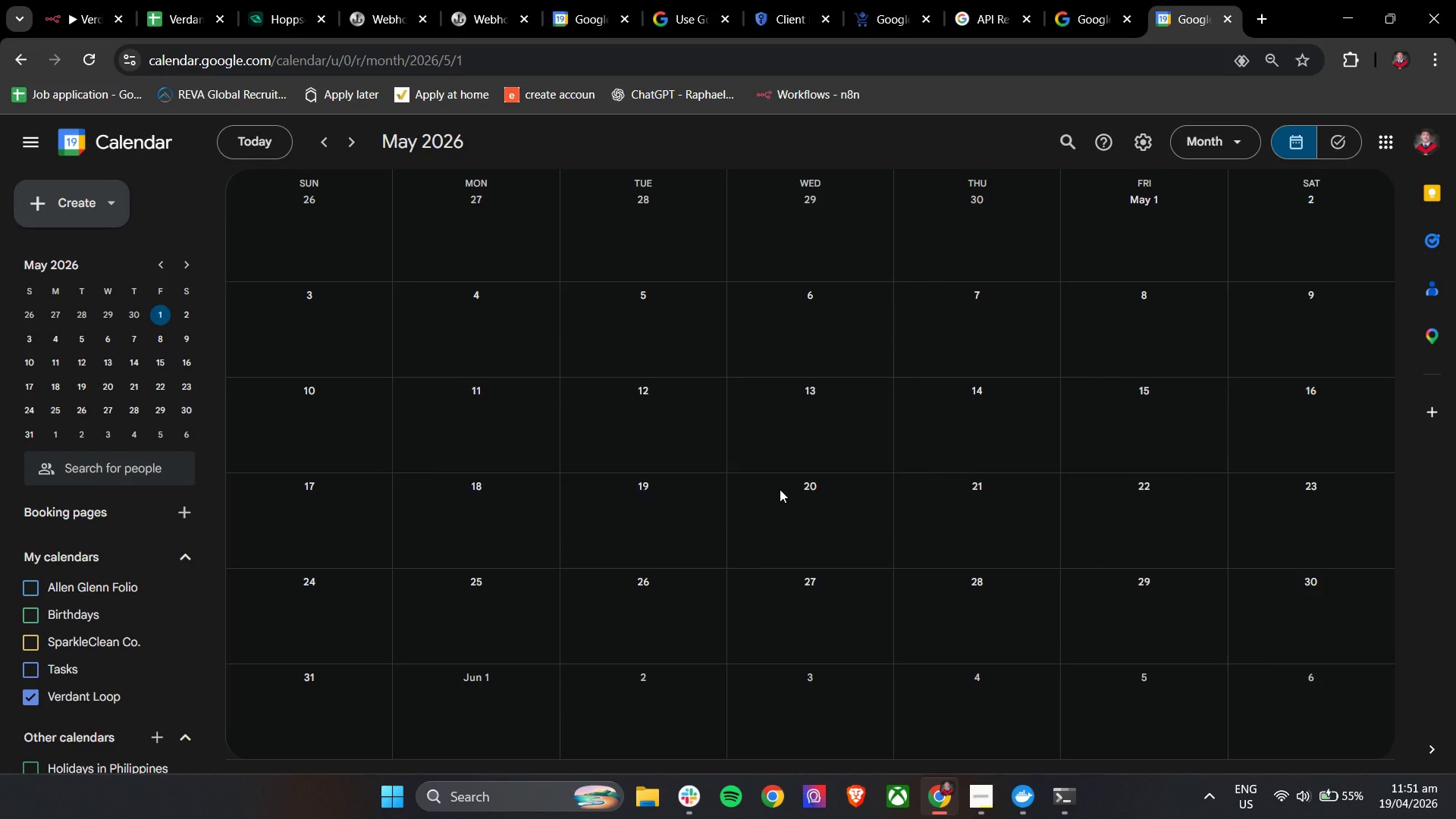 
scroll: coordinate [780, 489], scroll_direction: up, amount: 1.0
 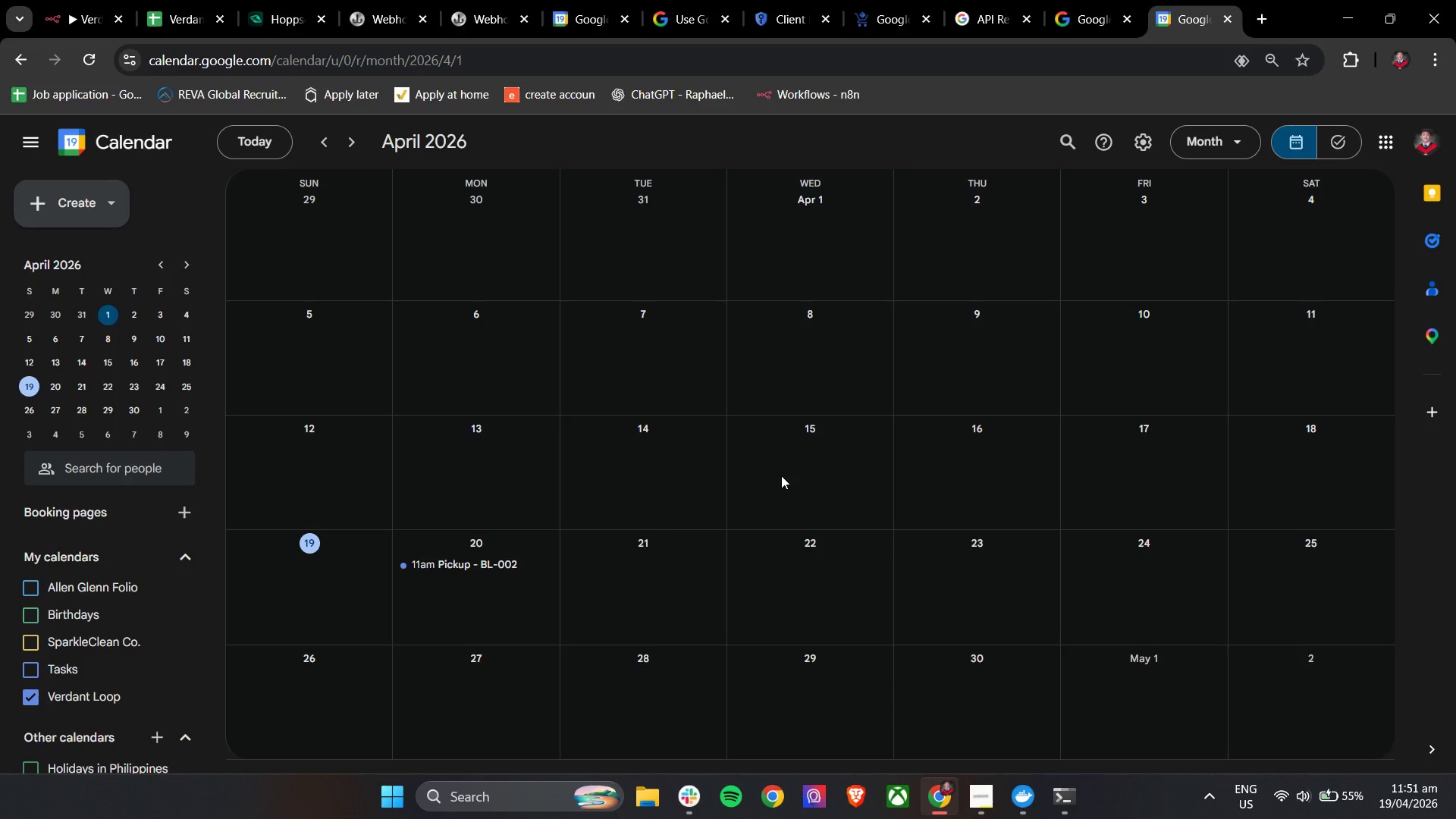 
wait(6.89)
 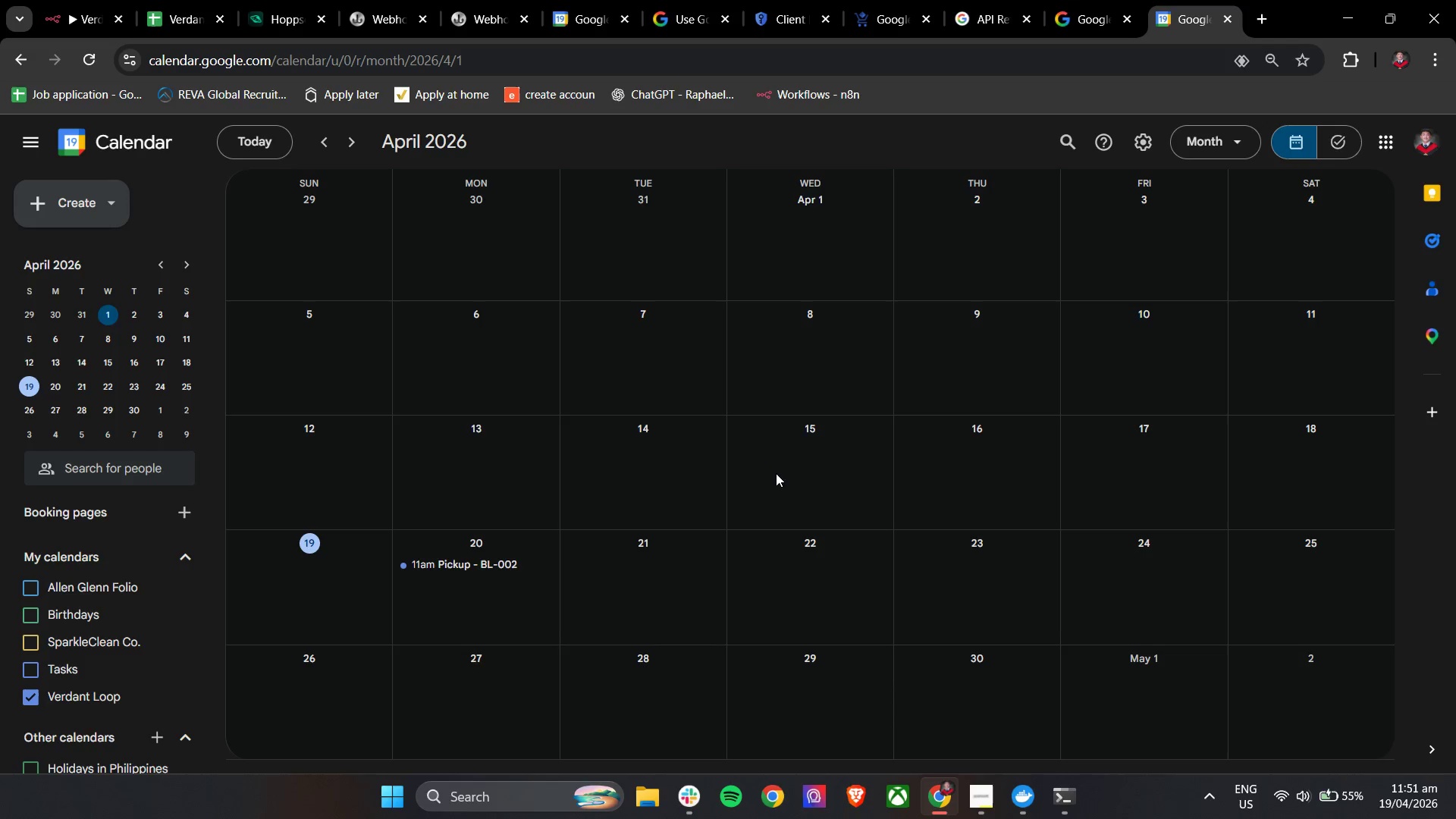 
scroll: coordinate [753, 497], scroll_direction: down, amount: 1.0
 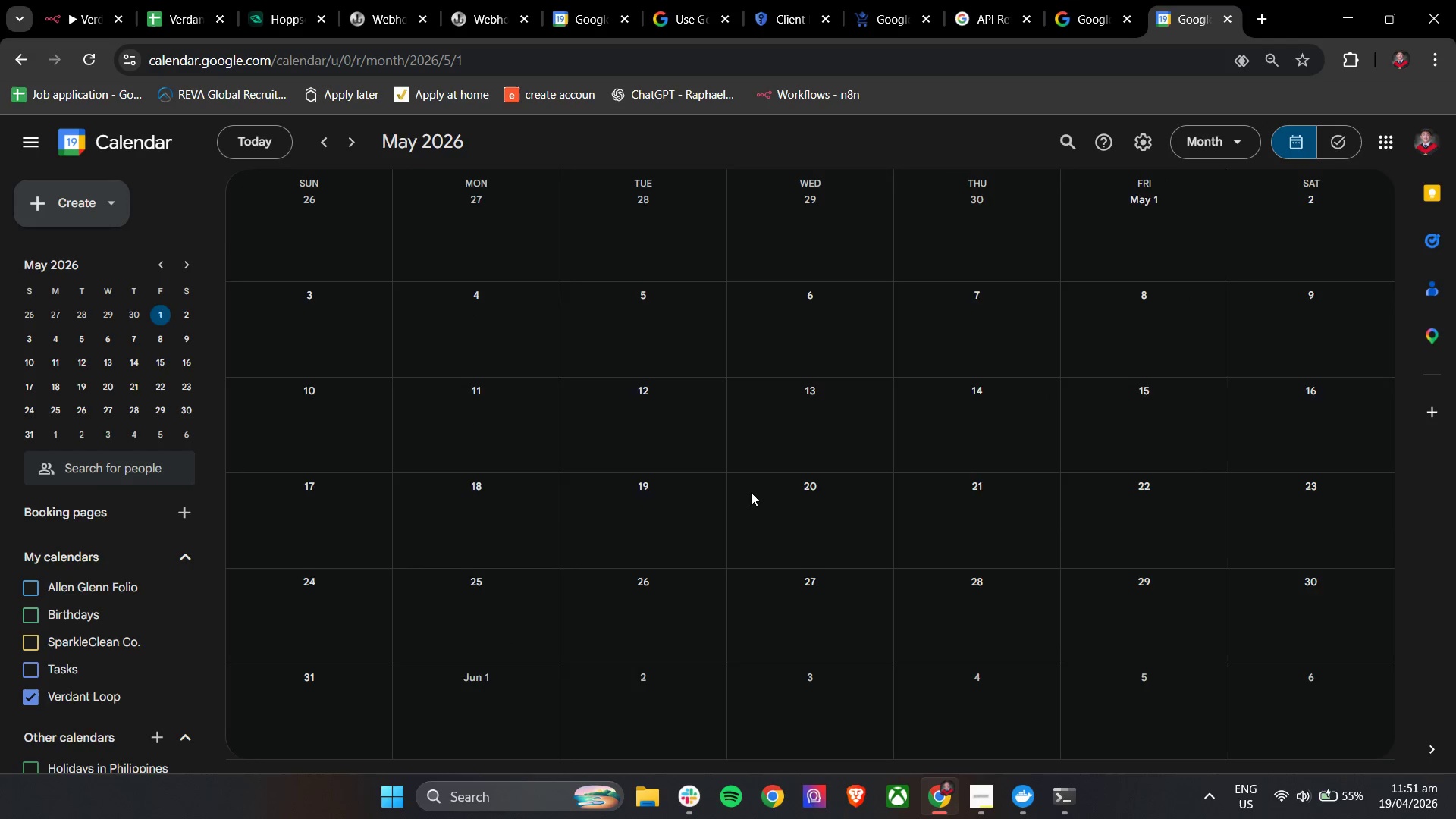 
scroll: coordinate [750, 492], scroll_direction: up, amount: 2.0